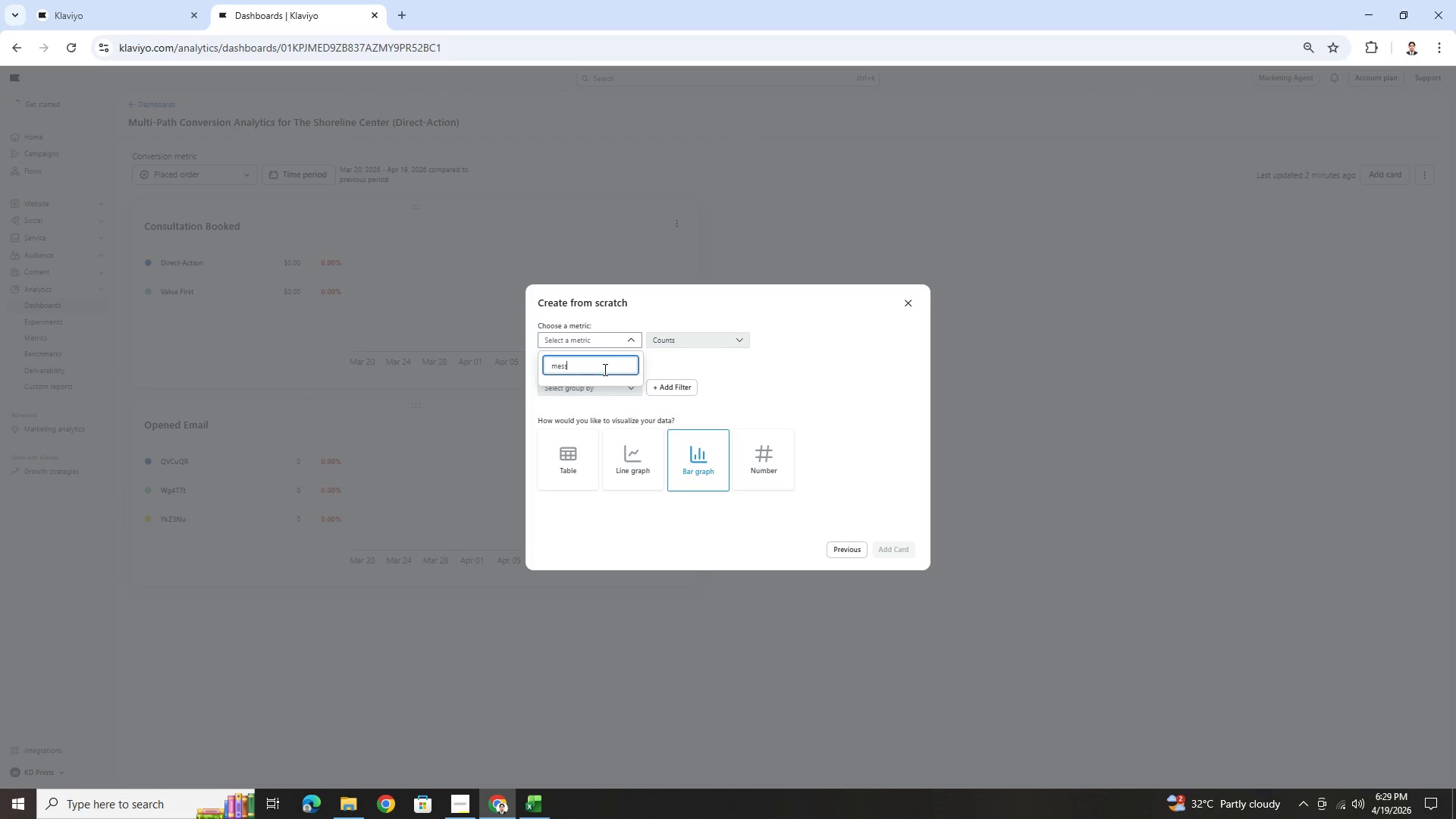 
double_click([604, 369])
 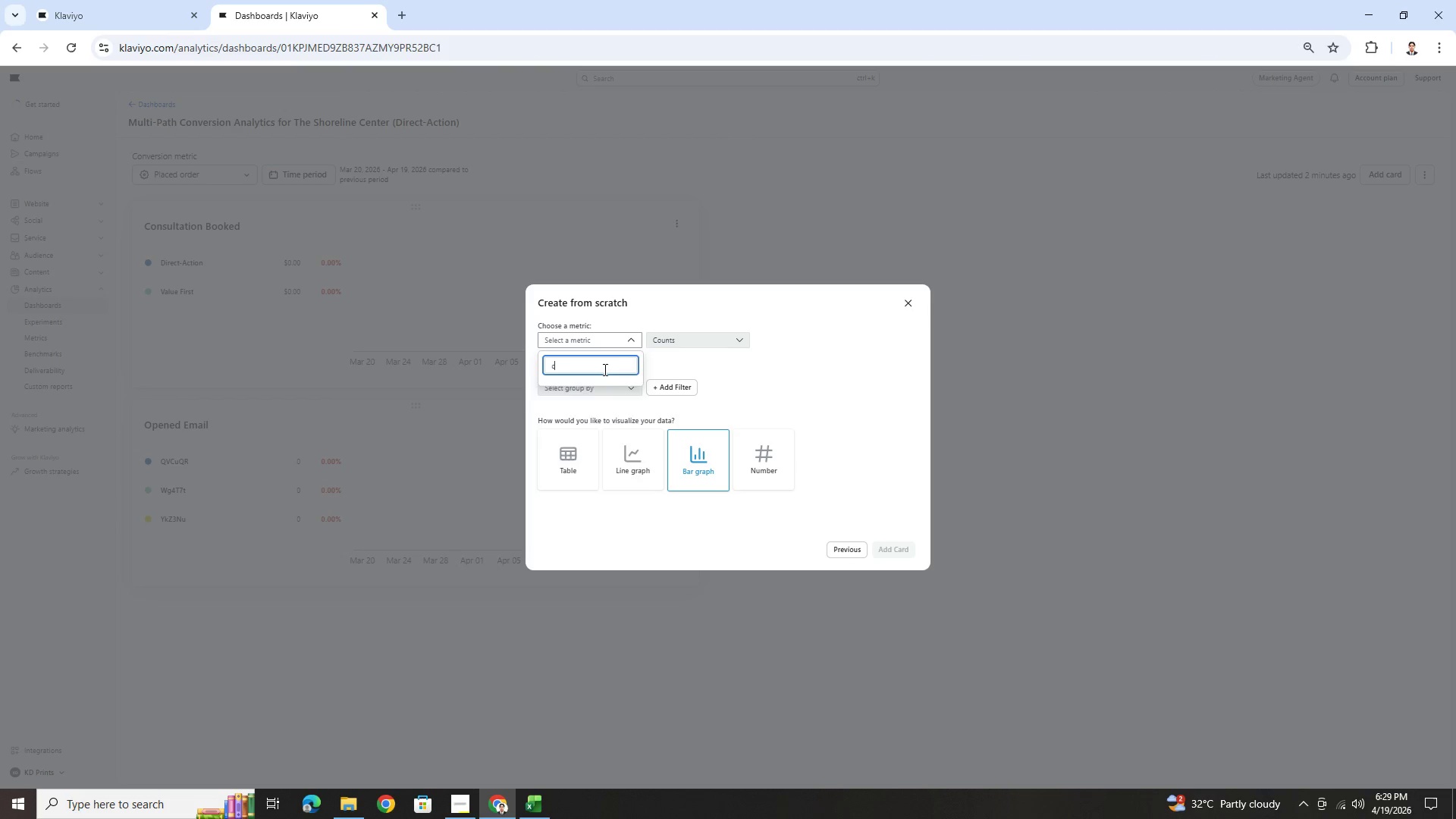 
type(cli)
 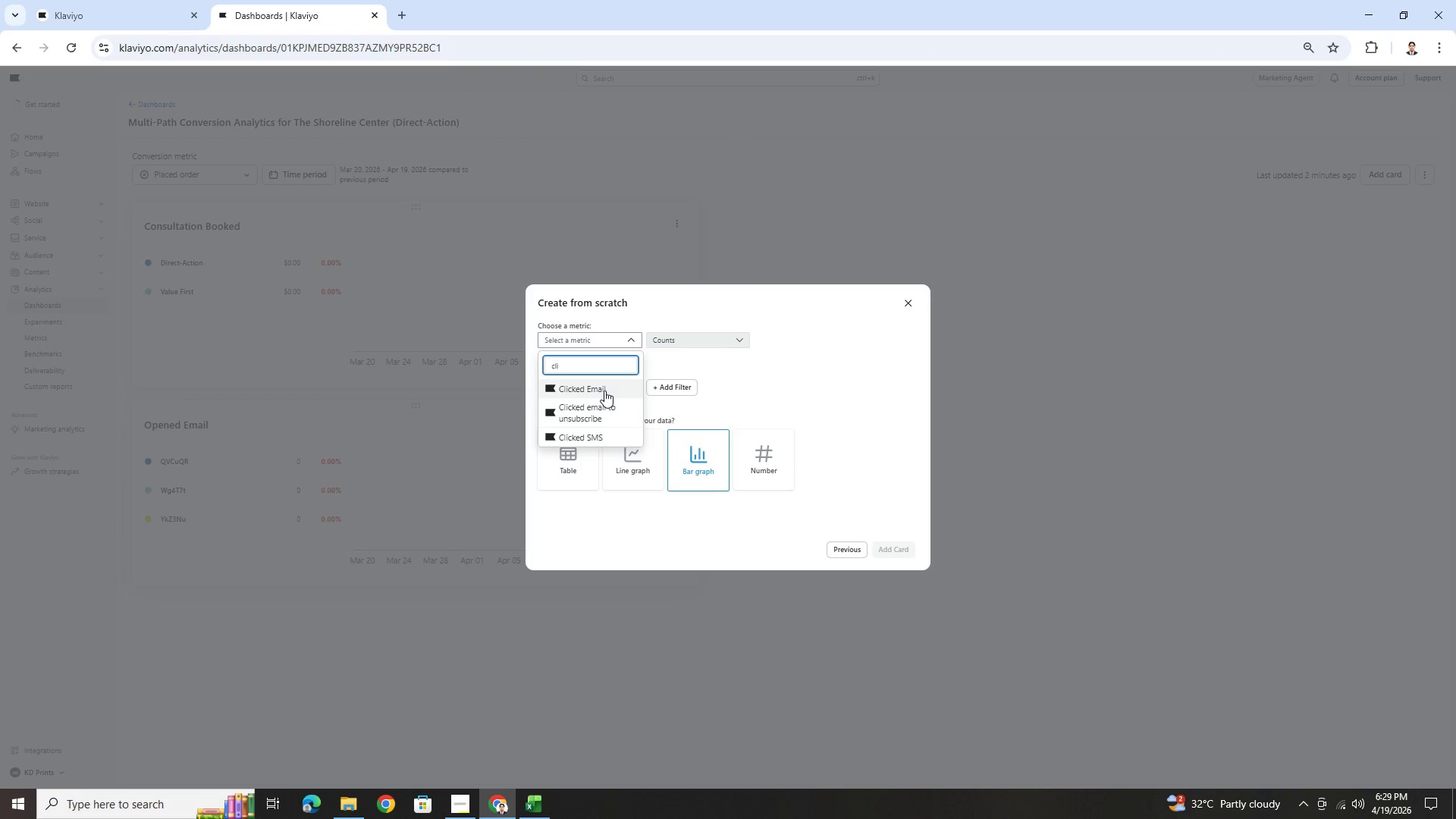 
left_click([604, 391])
 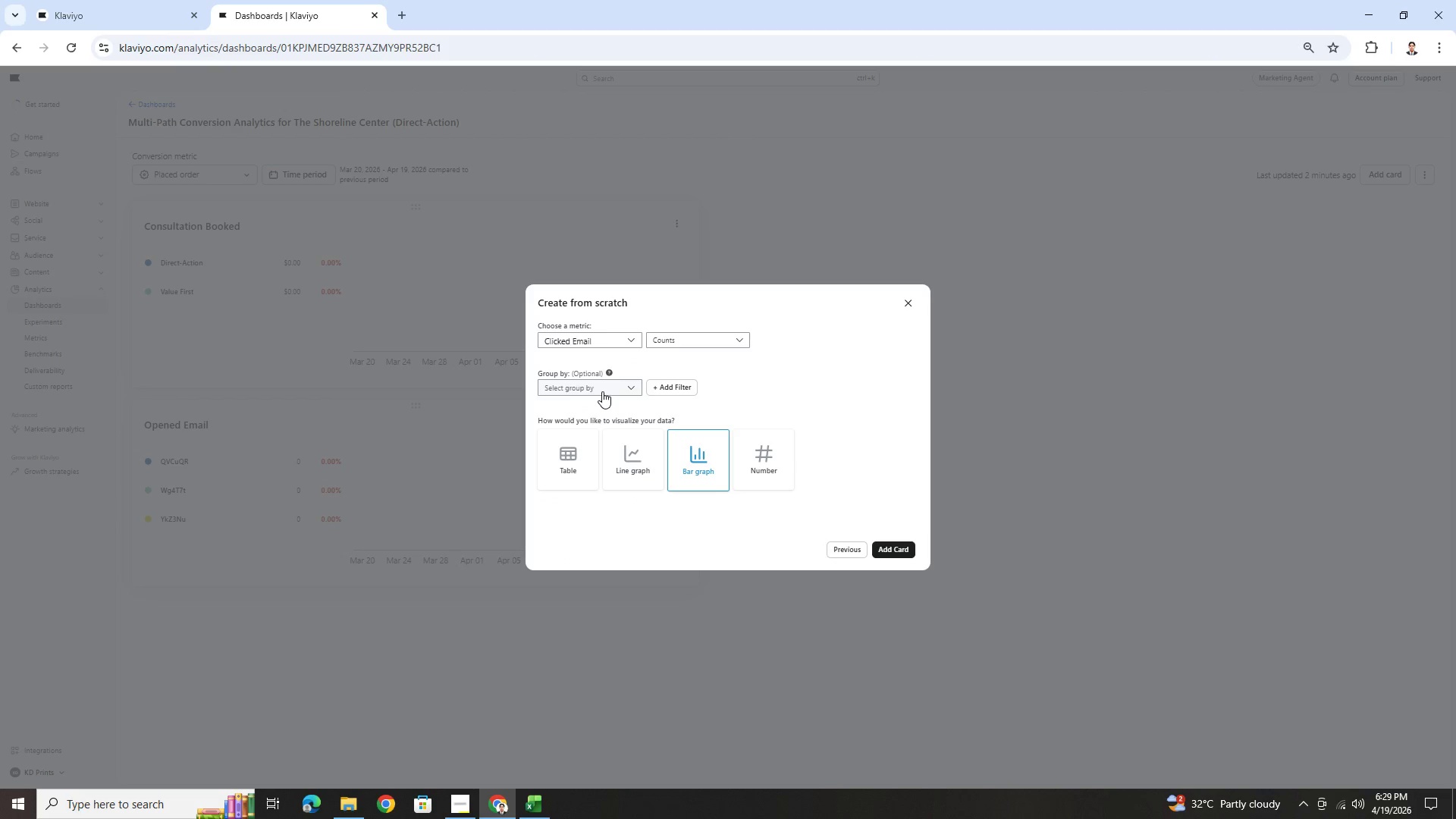 
left_click([602, 391])
 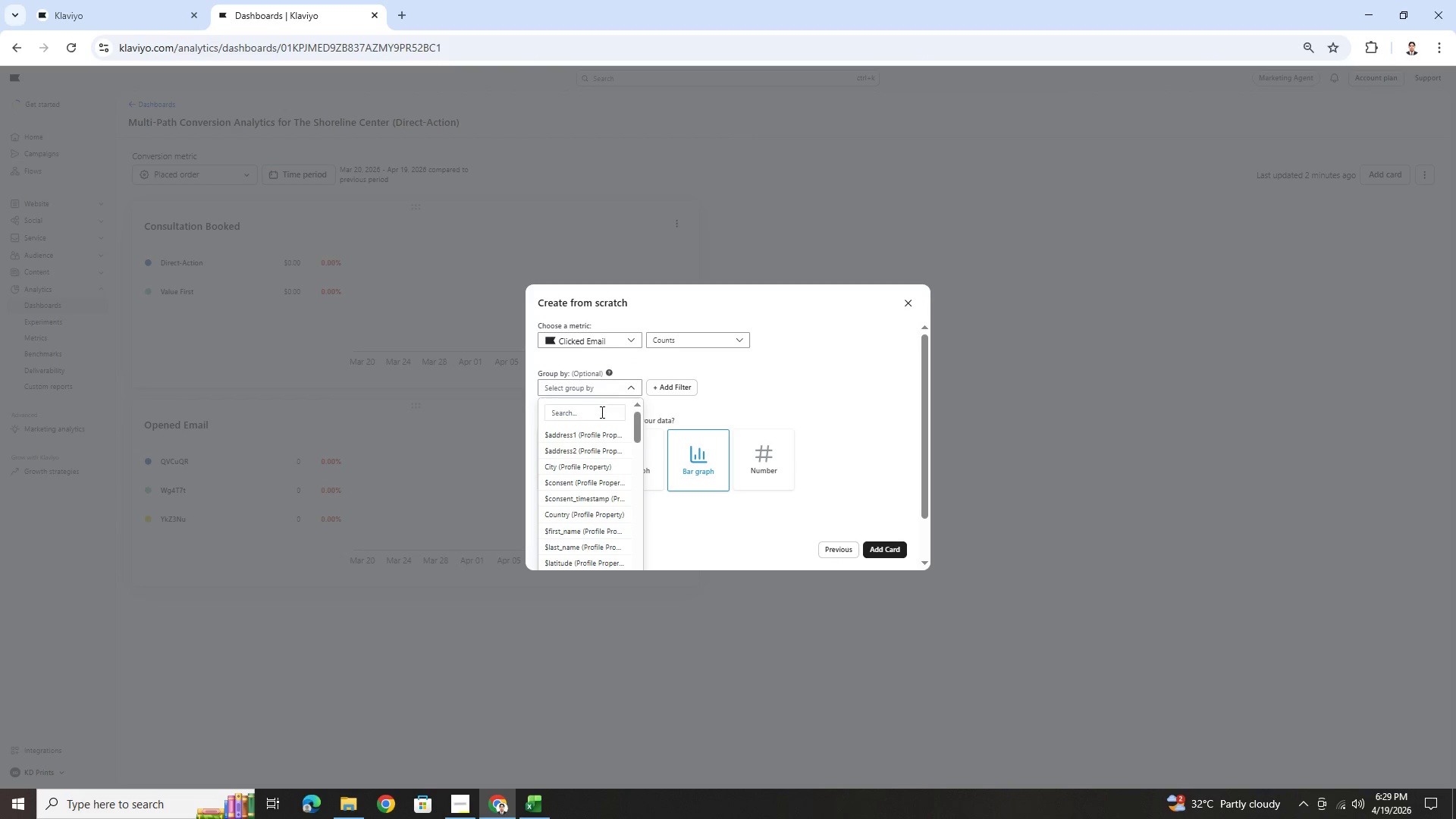 
left_click([601, 412])
 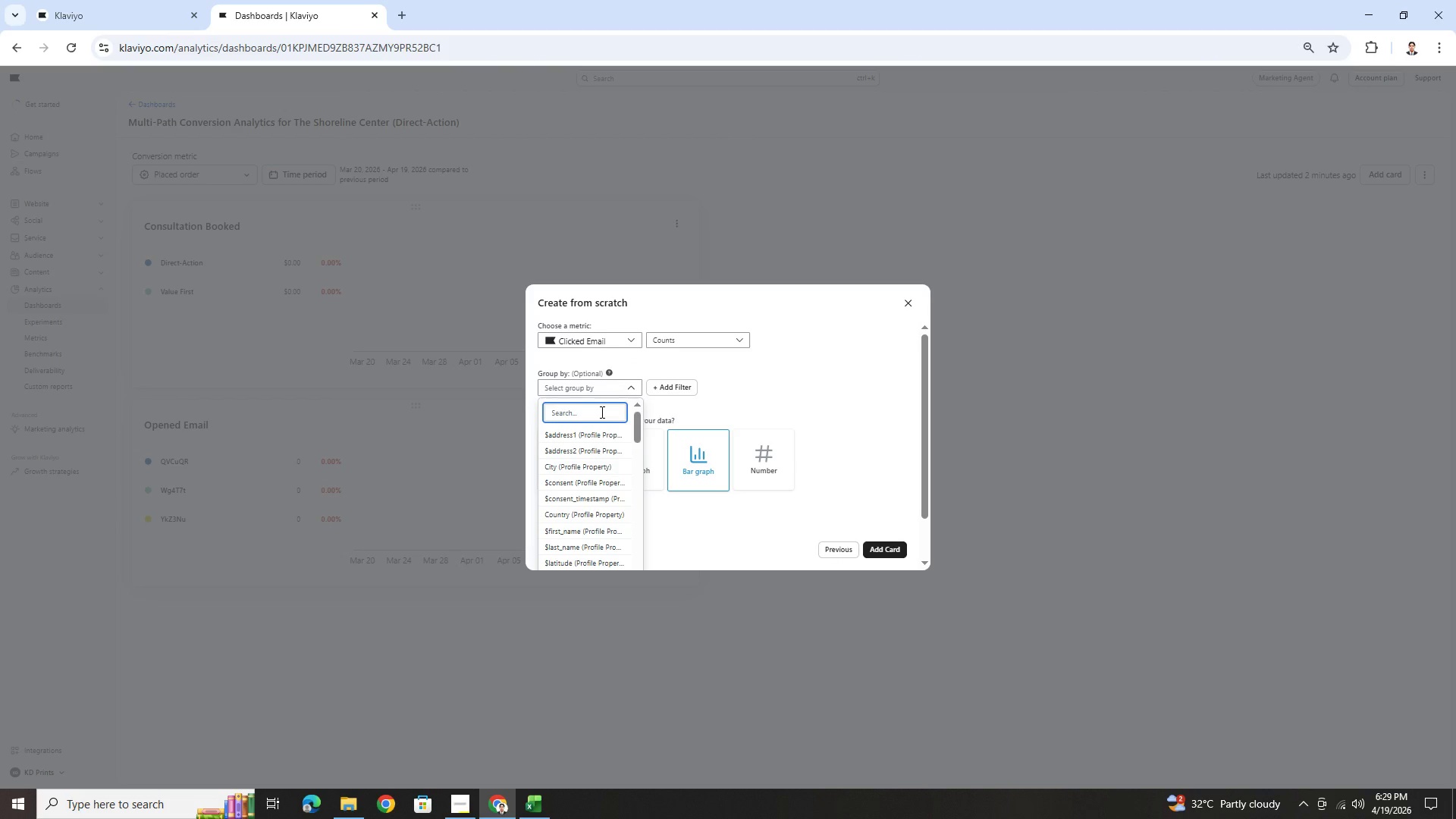 
type(mess)
 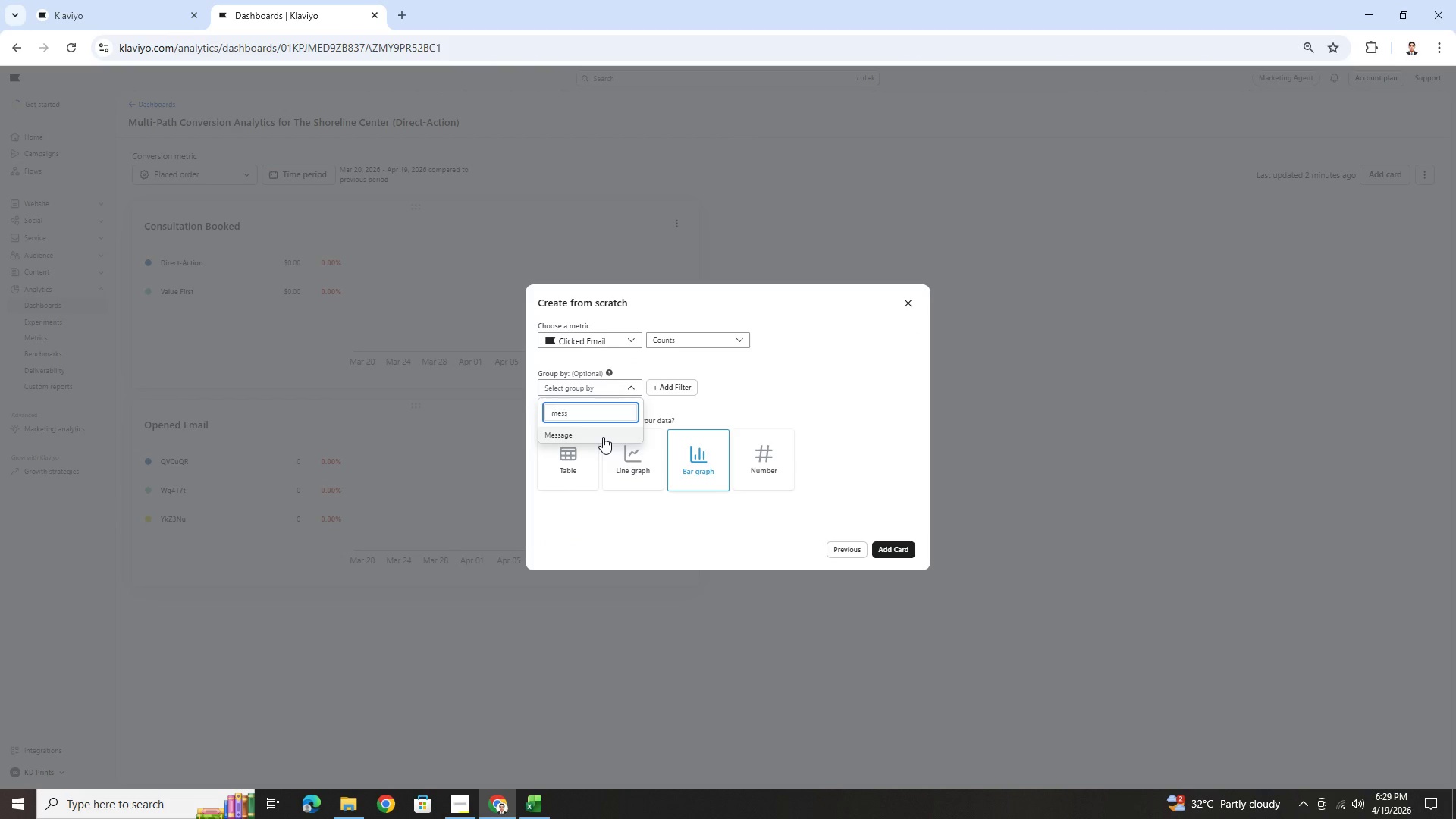 
left_click([603, 437])
 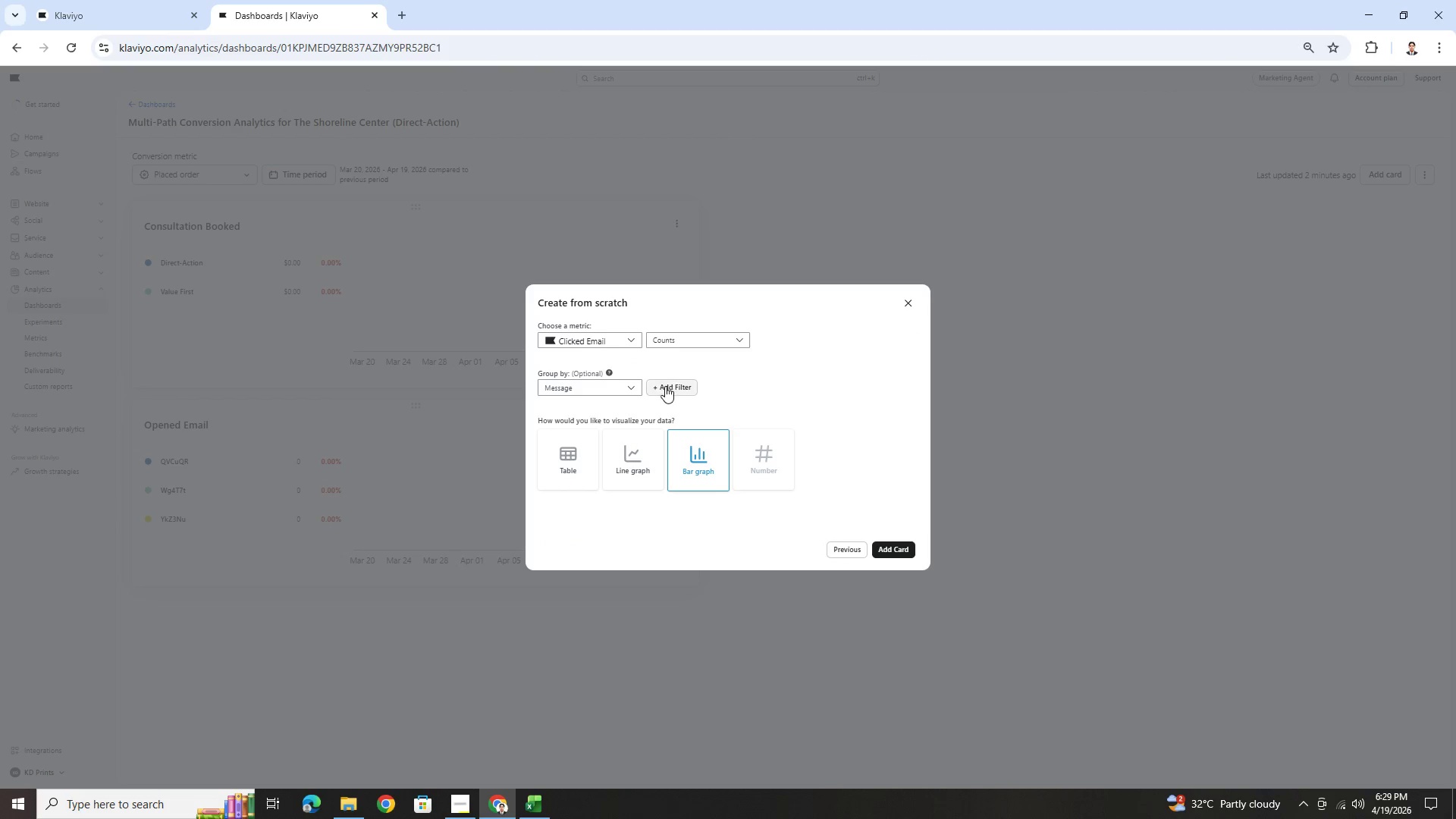 
left_click([668, 384])
 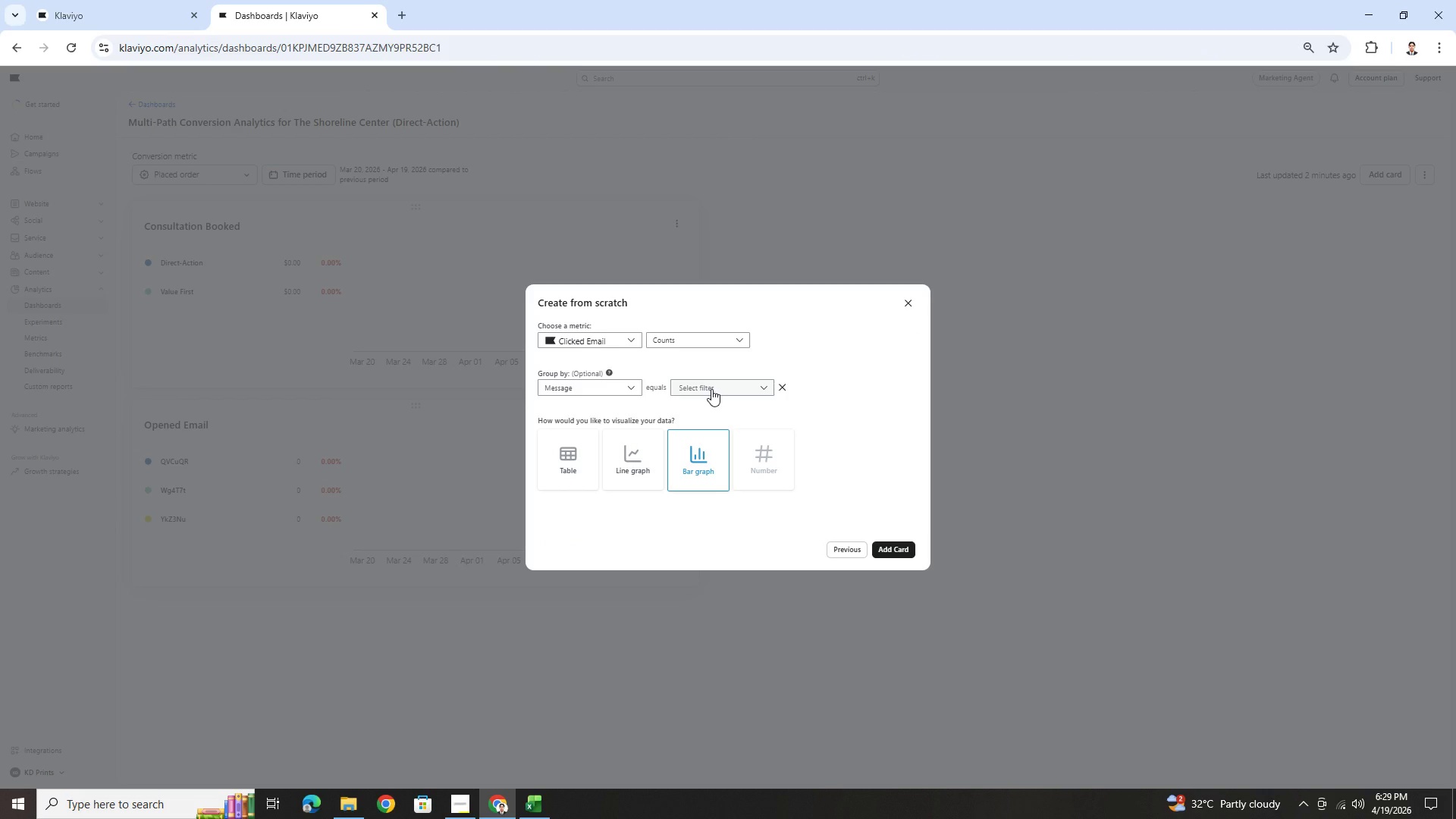 
left_click([711, 389])
 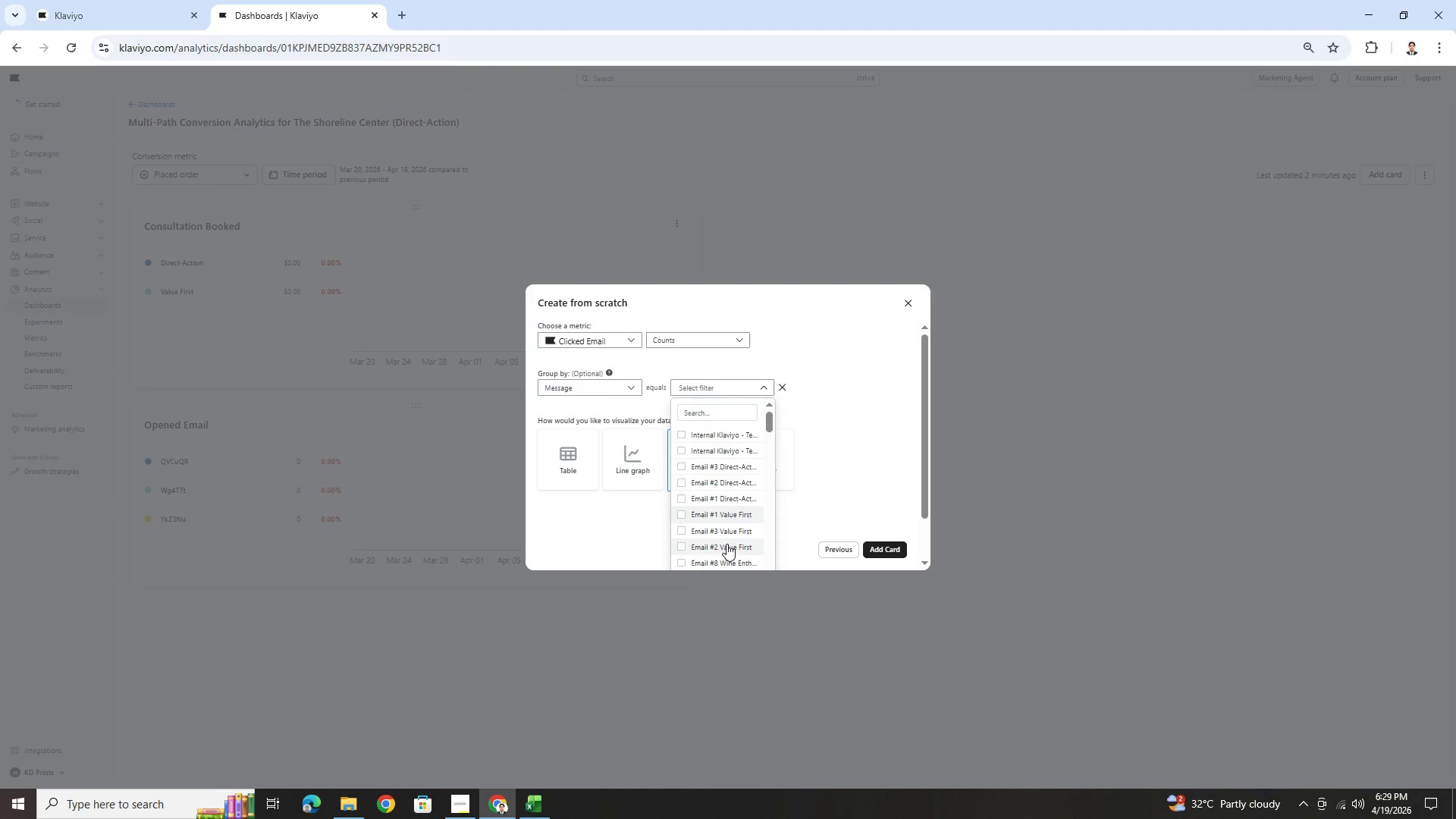 
scroll: coordinate [731, 547], scroll_direction: down, amount: 1.0
 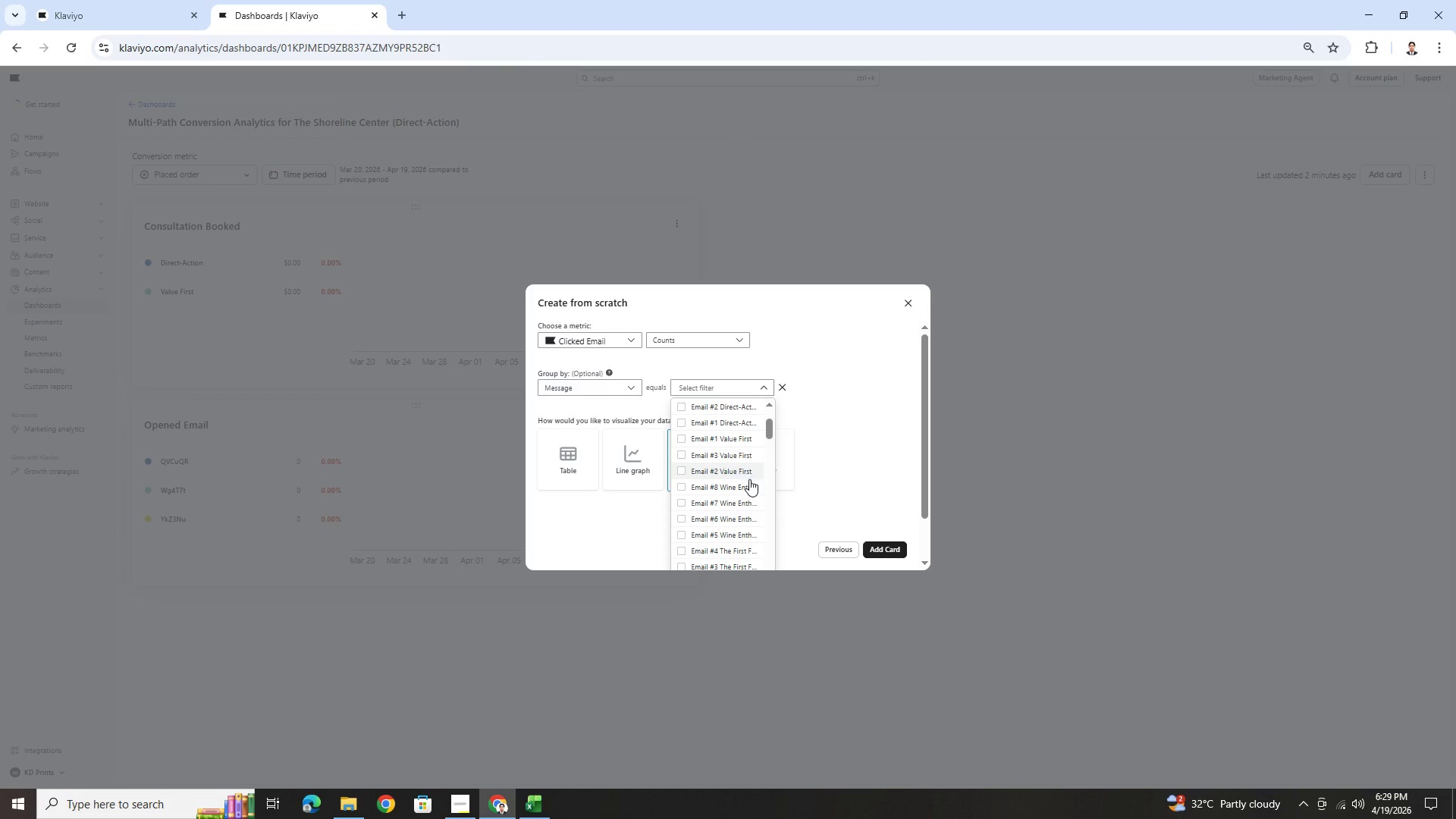 
left_click([704, 389])
 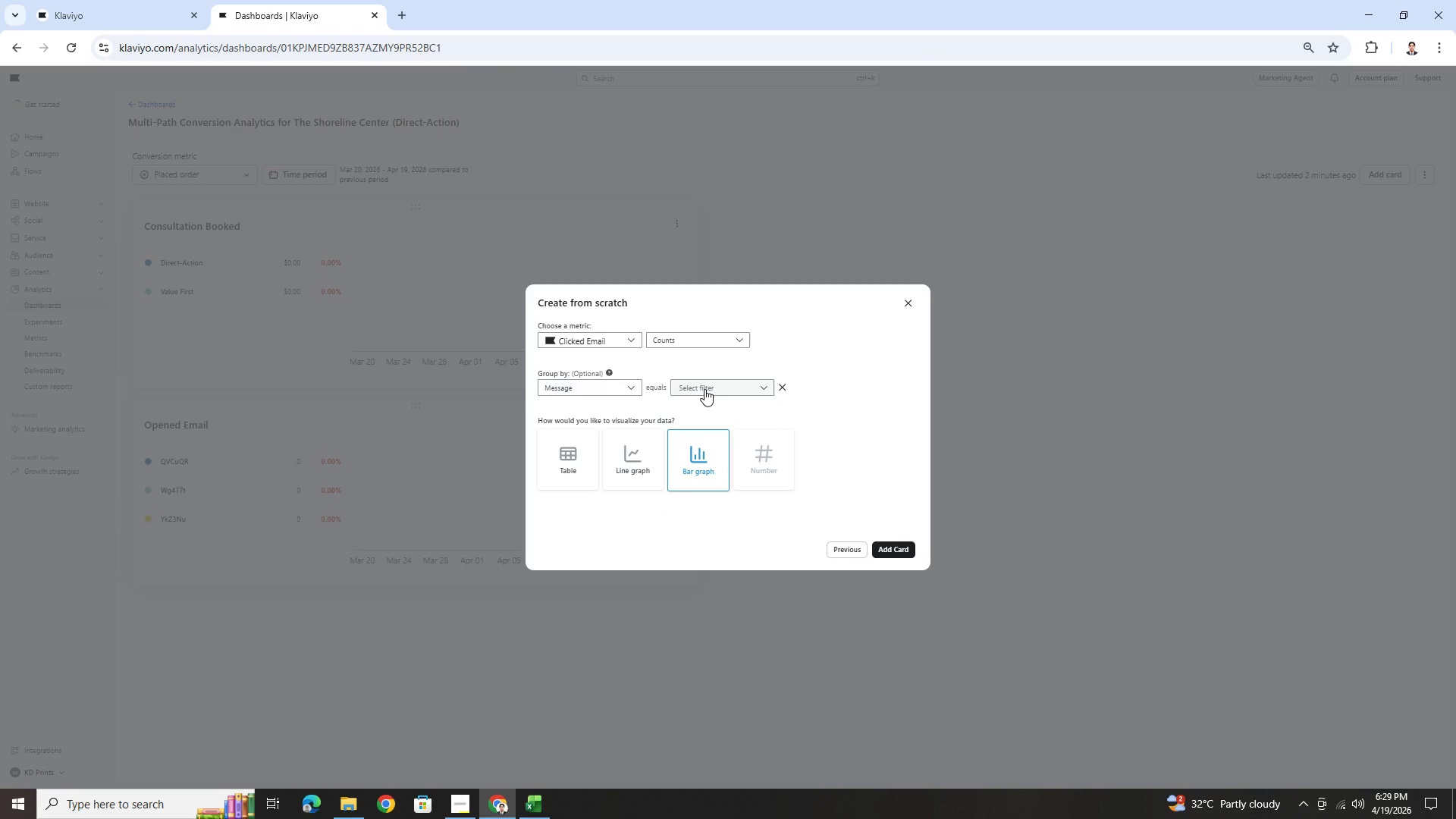 
left_click([704, 389])
 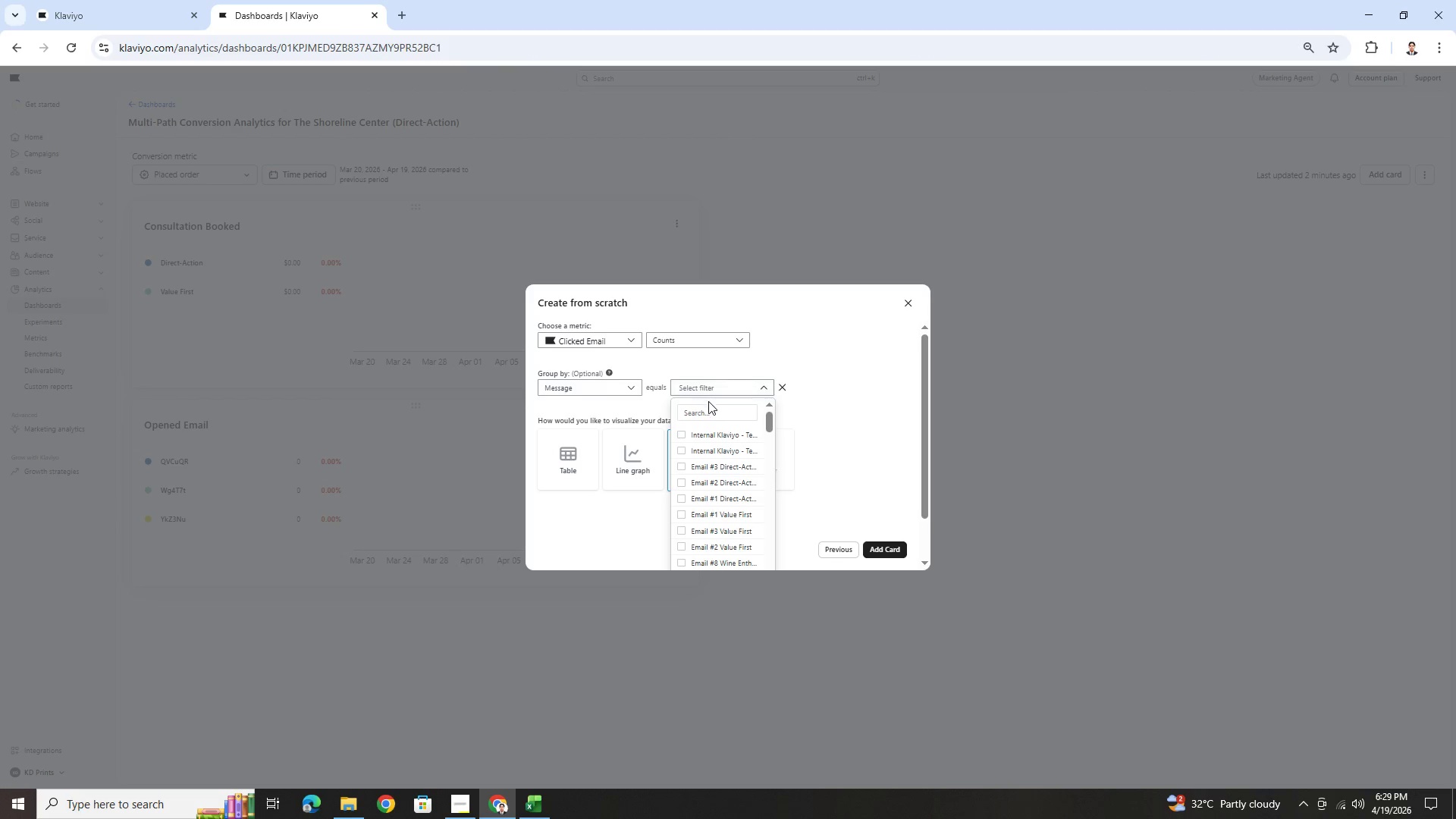 
left_click([710, 410])
 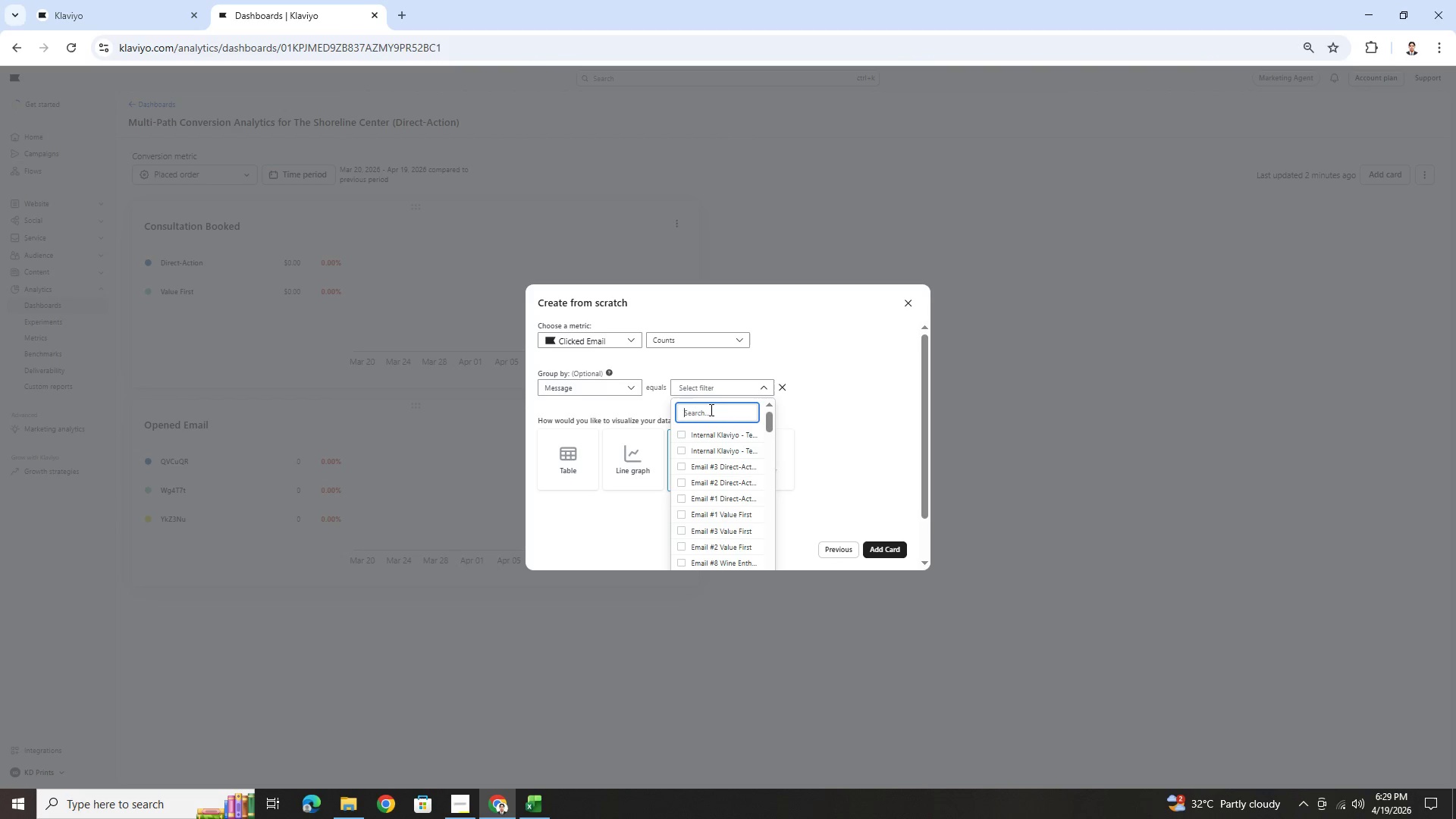 
type(dir)
 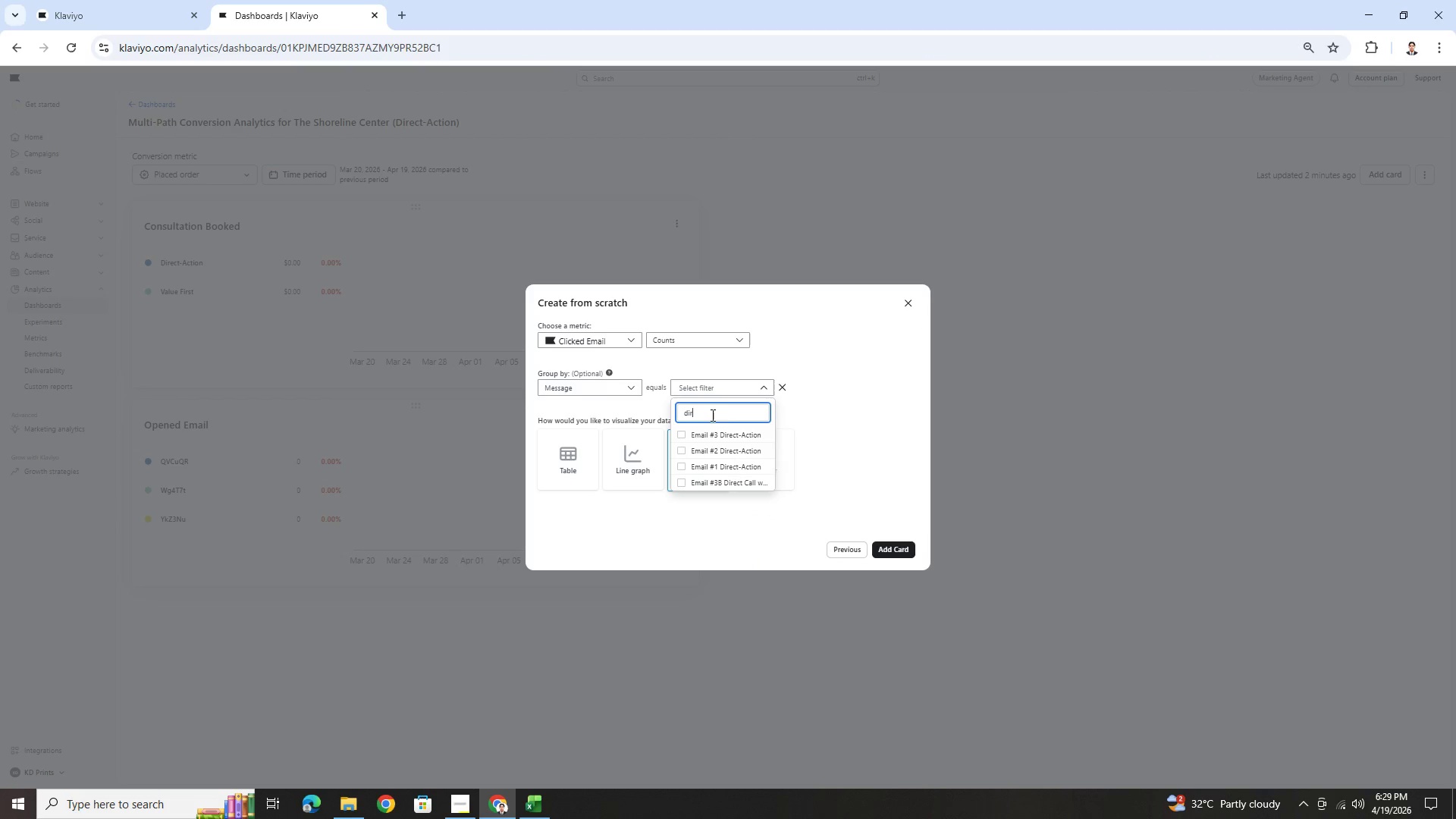 
key(E)
 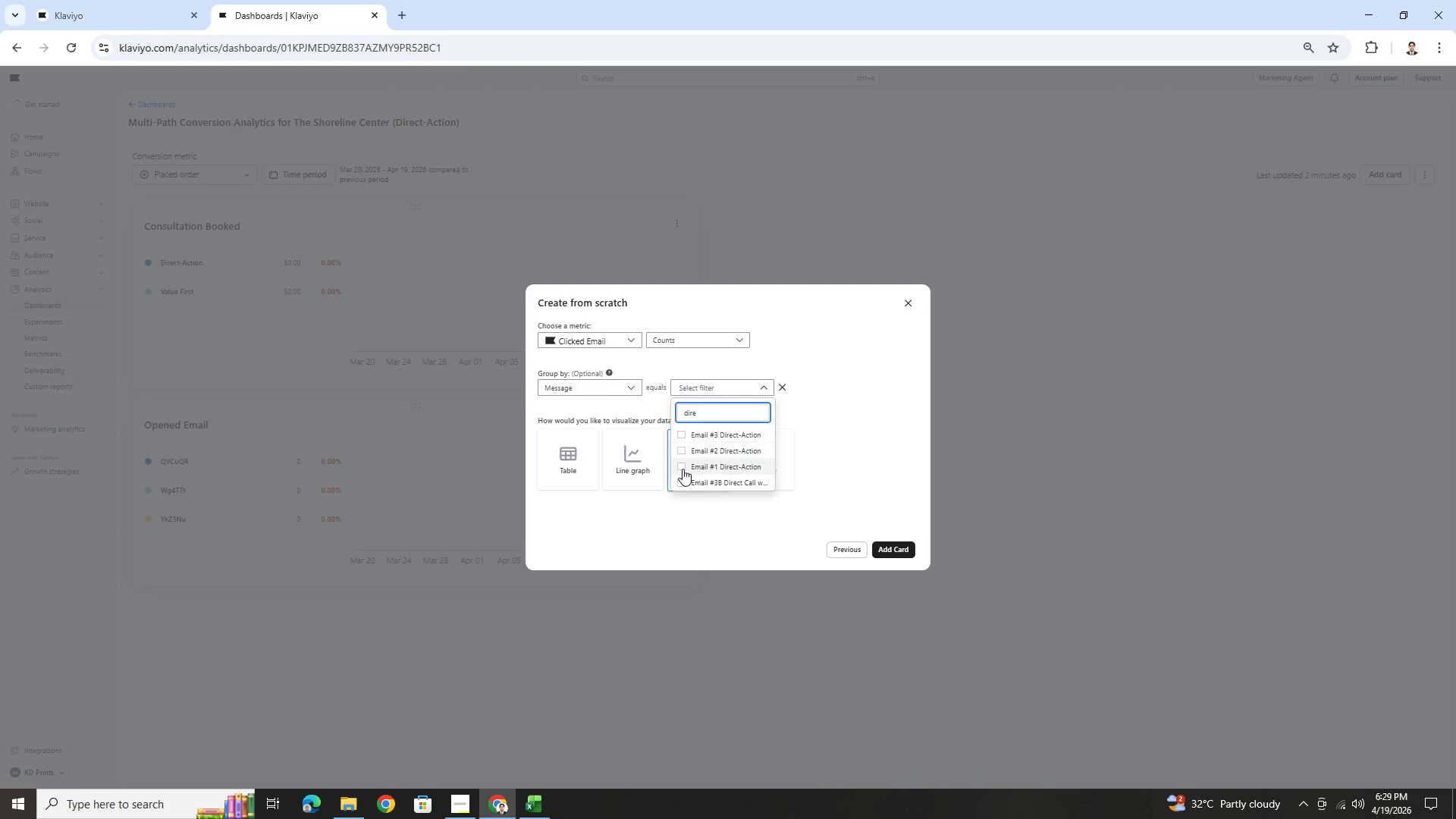 
left_click([682, 469])
 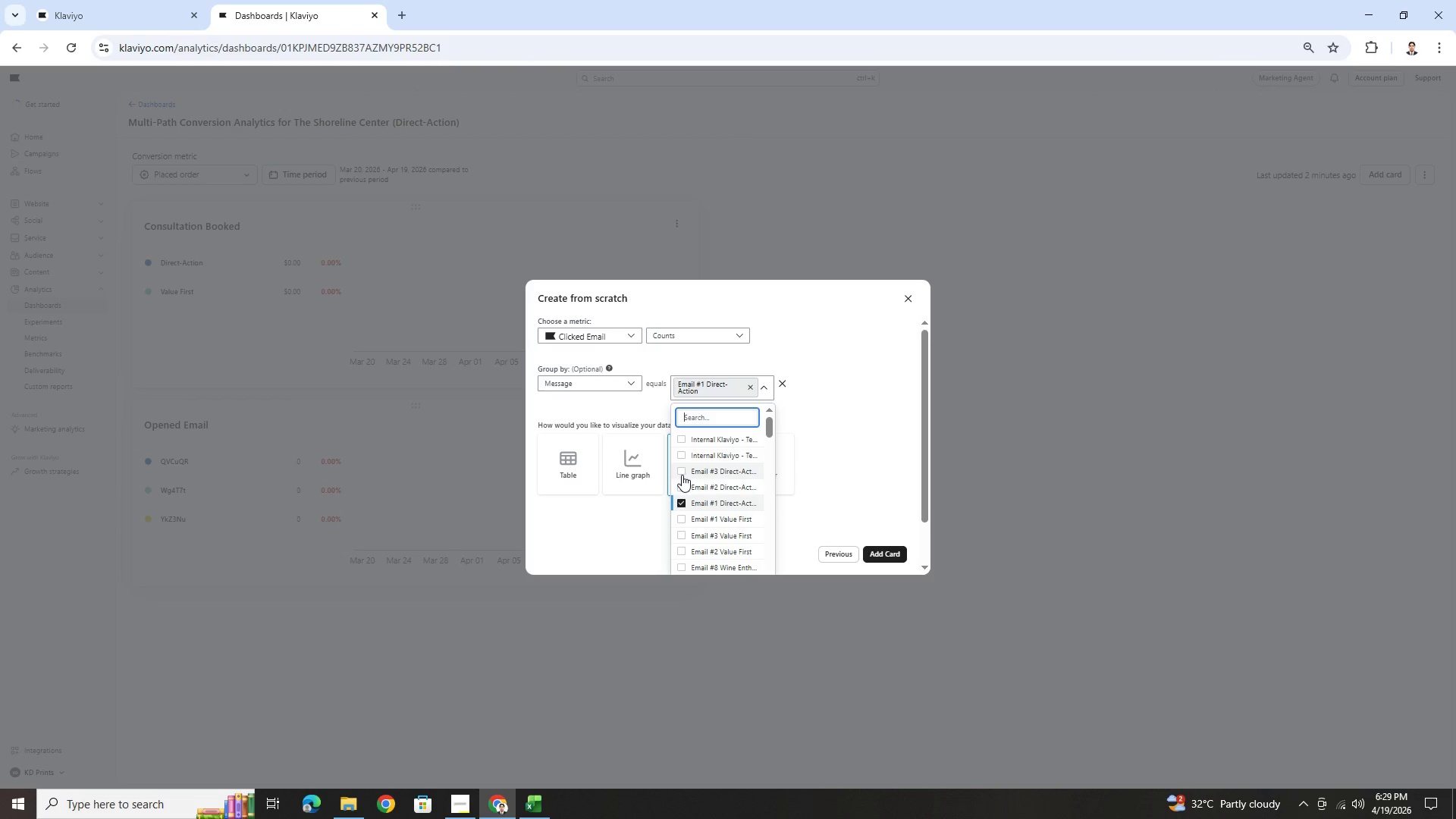 
left_click([682, 486])
 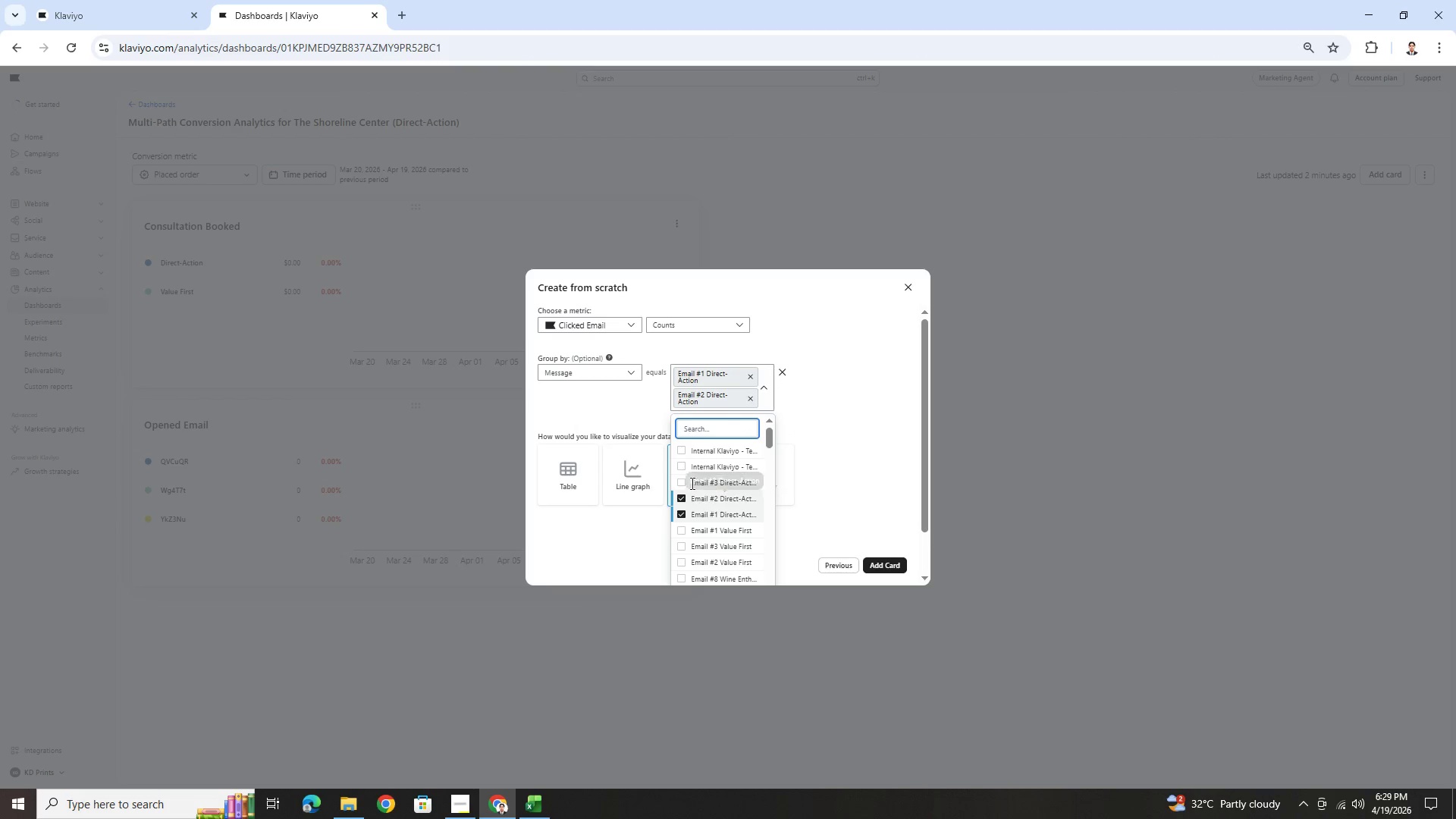 
left_click([681, 481])
 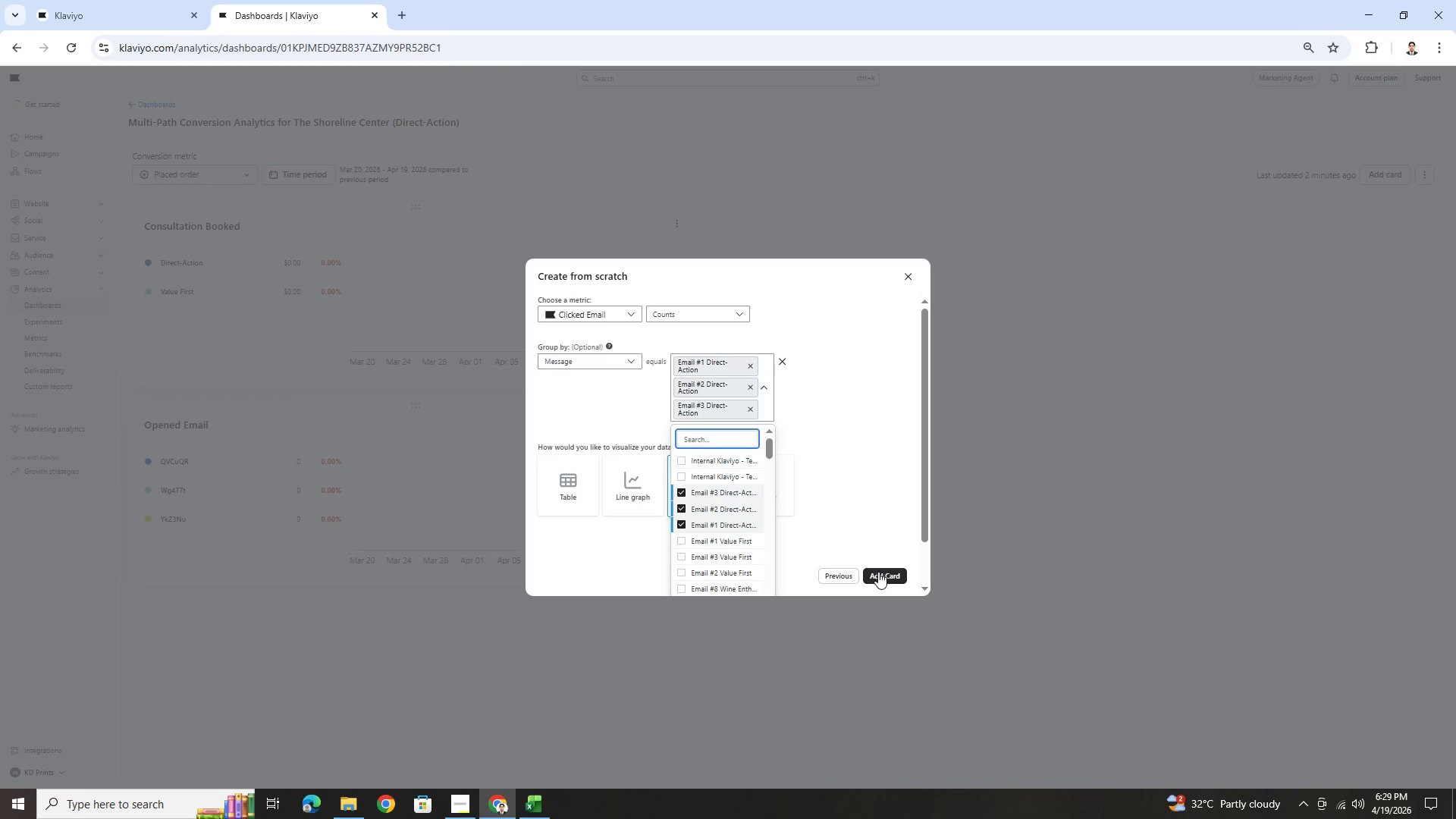 
left_click([886, 576])
 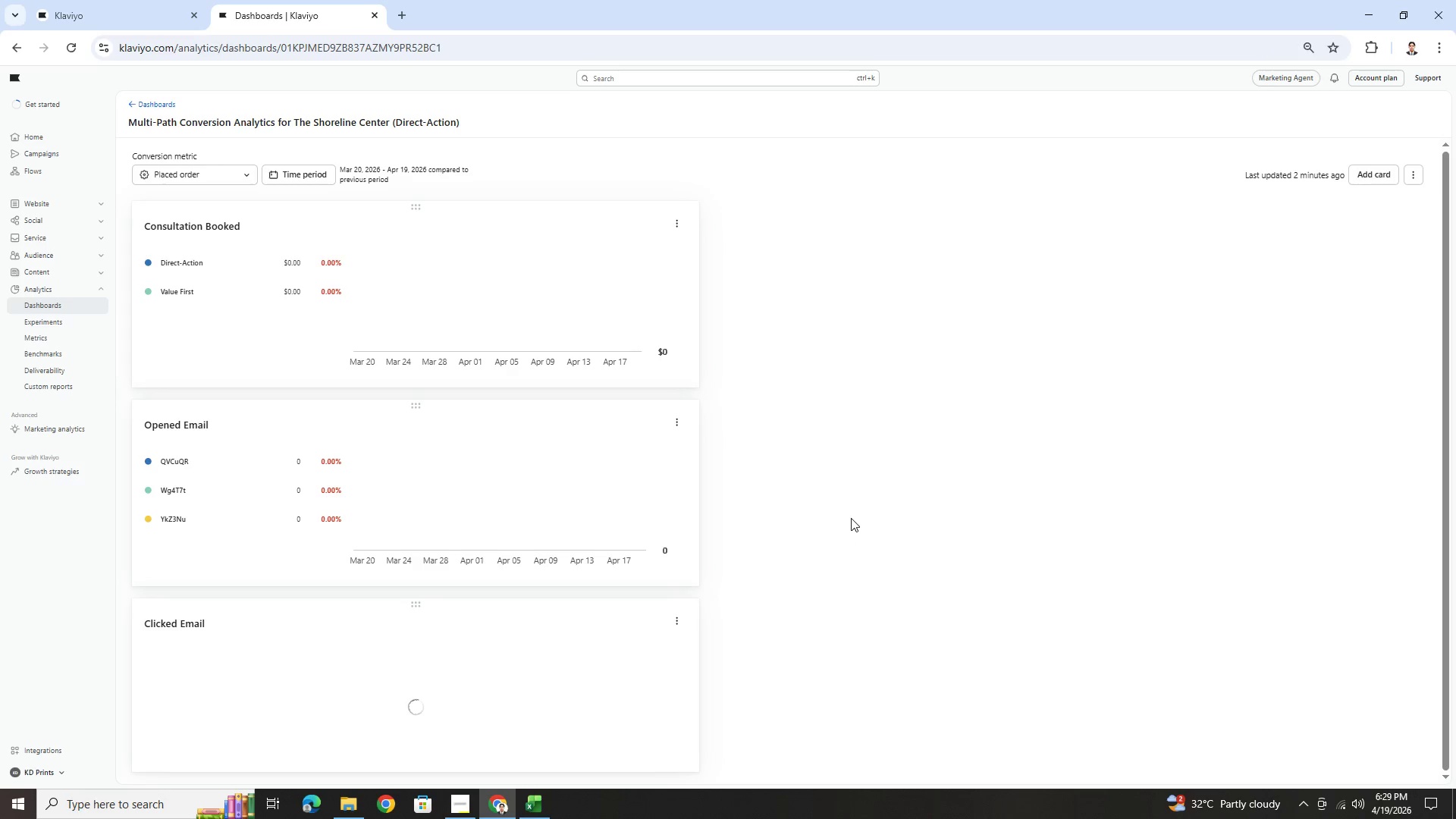 
scroll: coordinate [860, 528], scroll_direction: down, amount: 8.0
 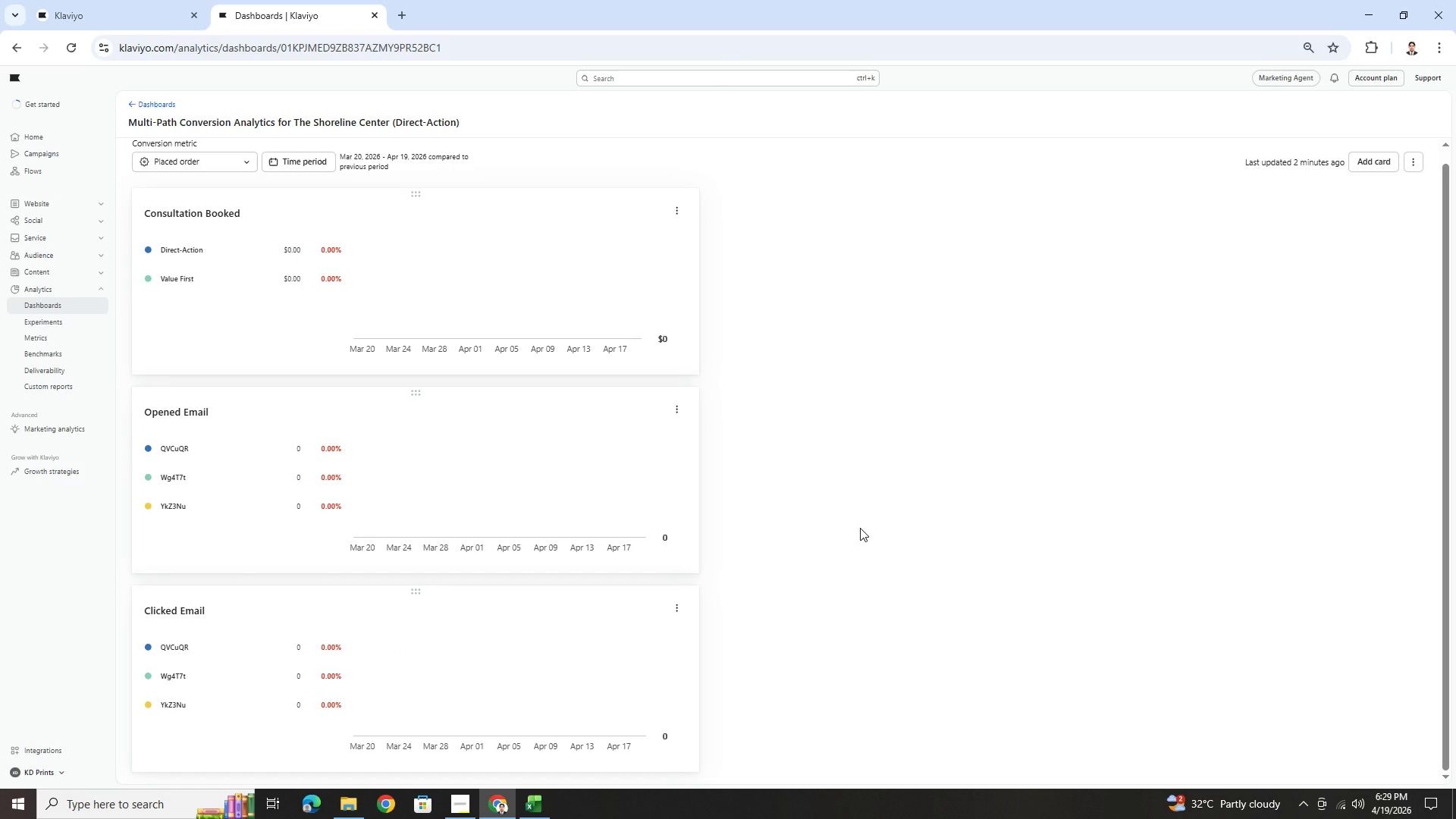 
wait(6.4)
 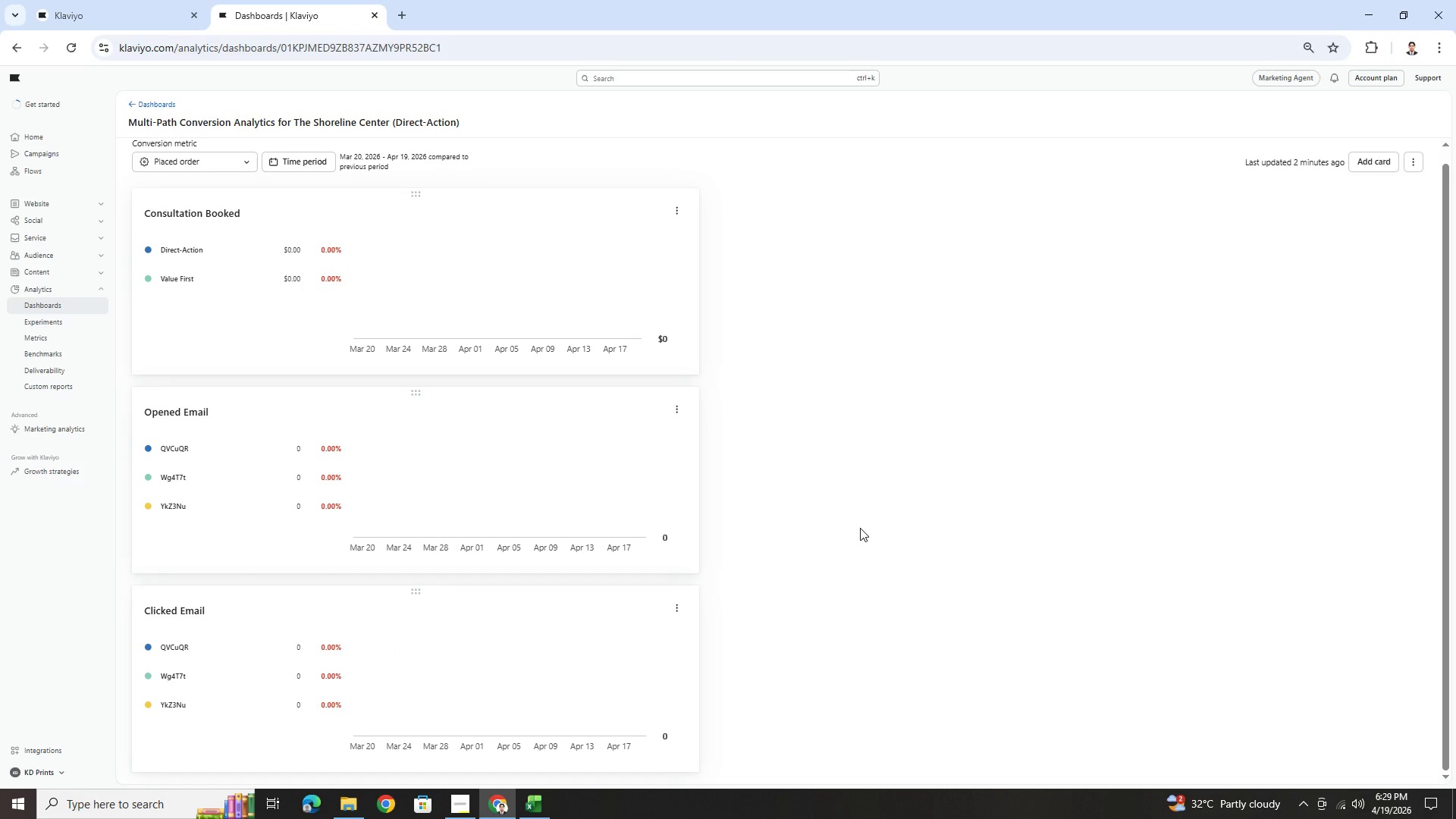 
left_click([287, 165])
 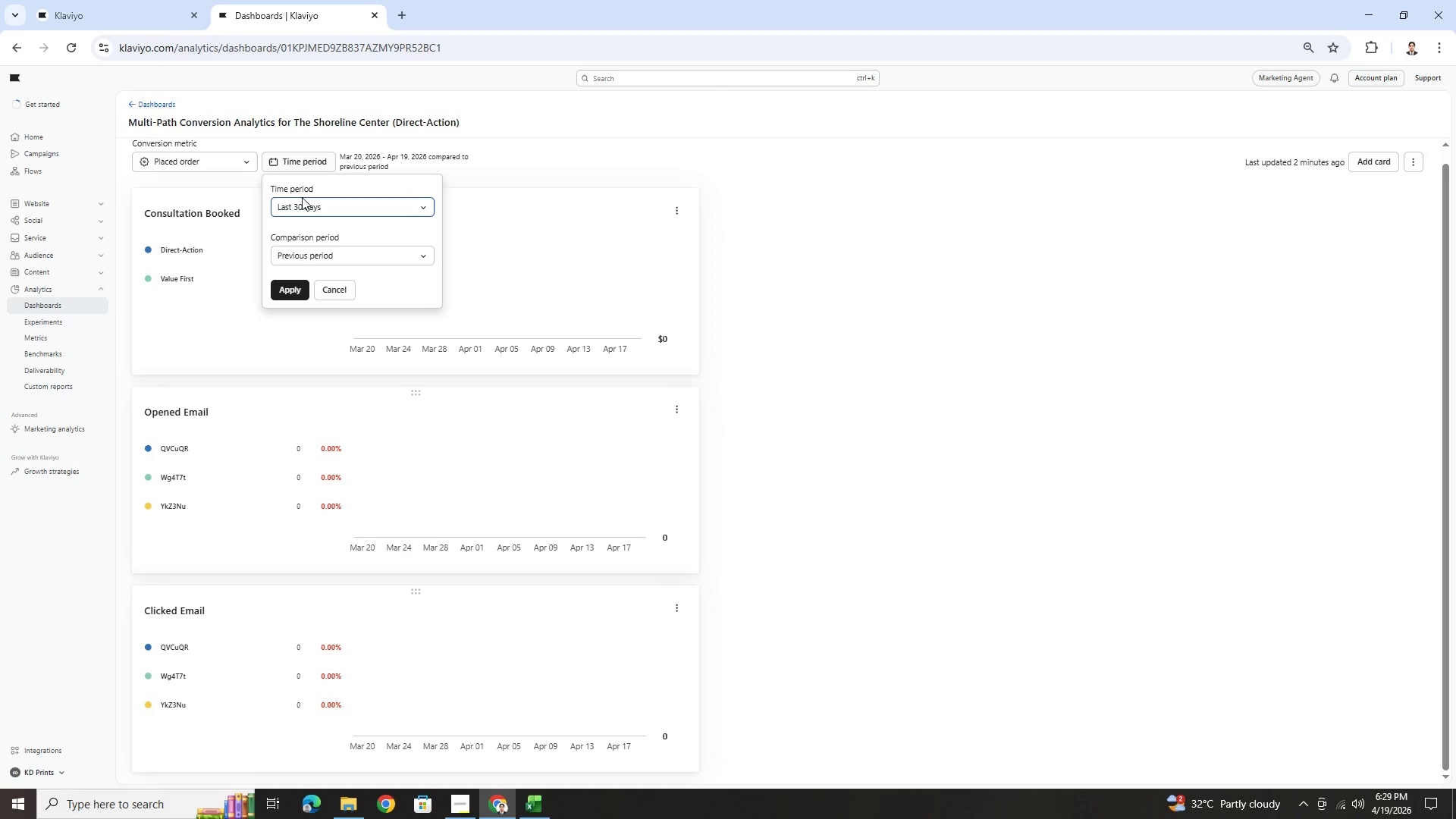 
left_click([304, 204])
 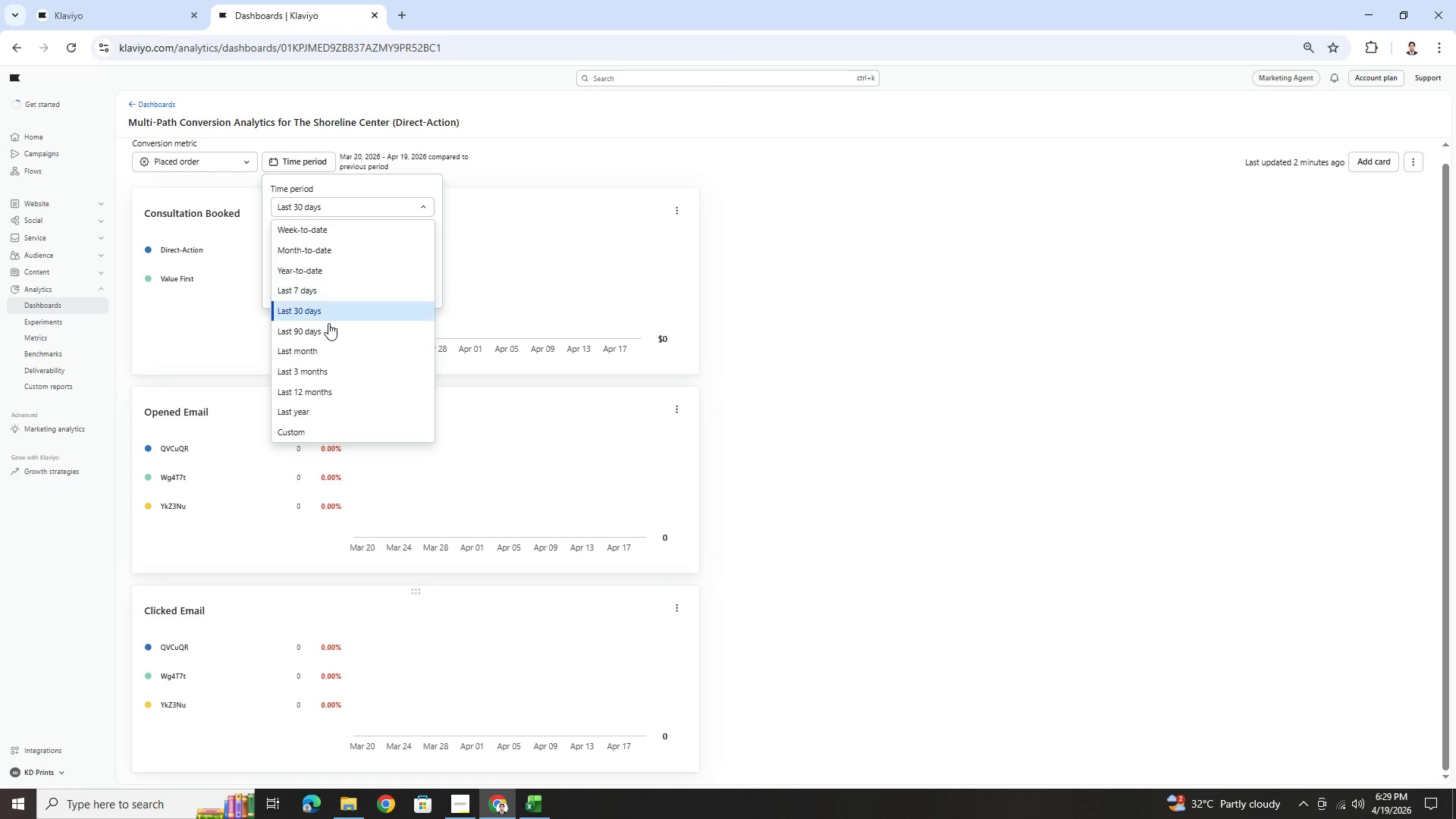 
left_click([329, 329])
 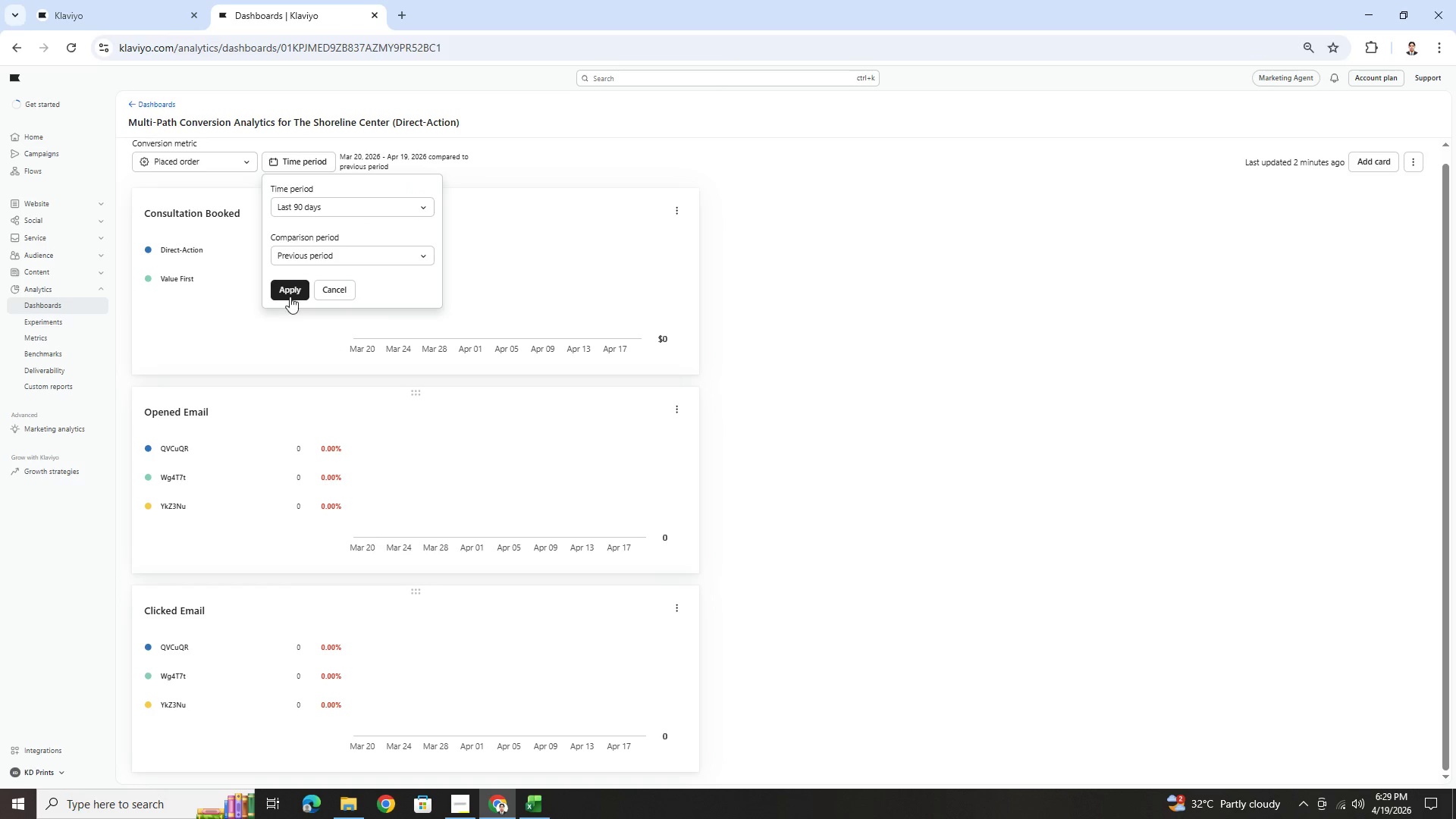 
left_click([288, 293])
 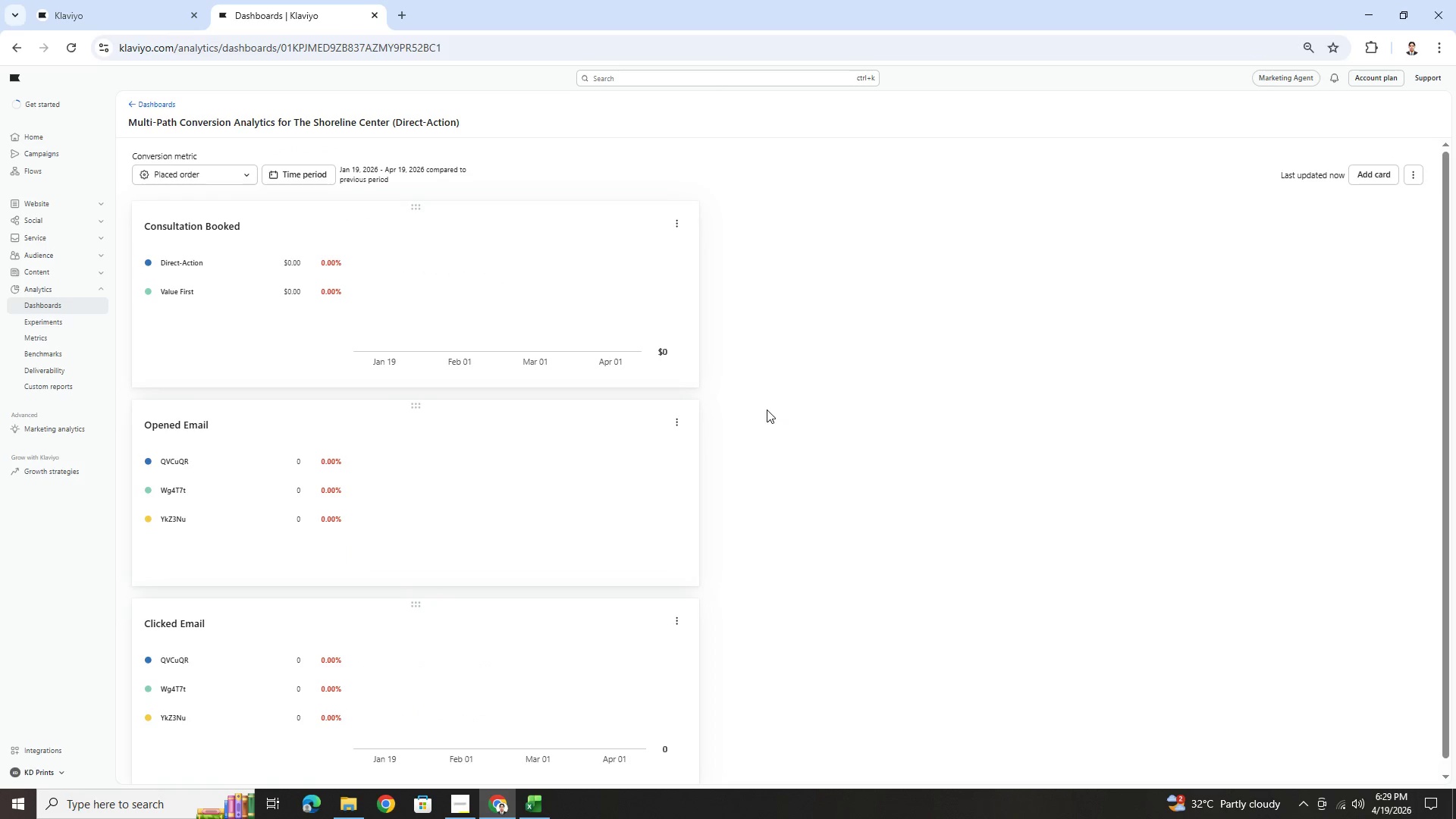 
wait(6.48)
 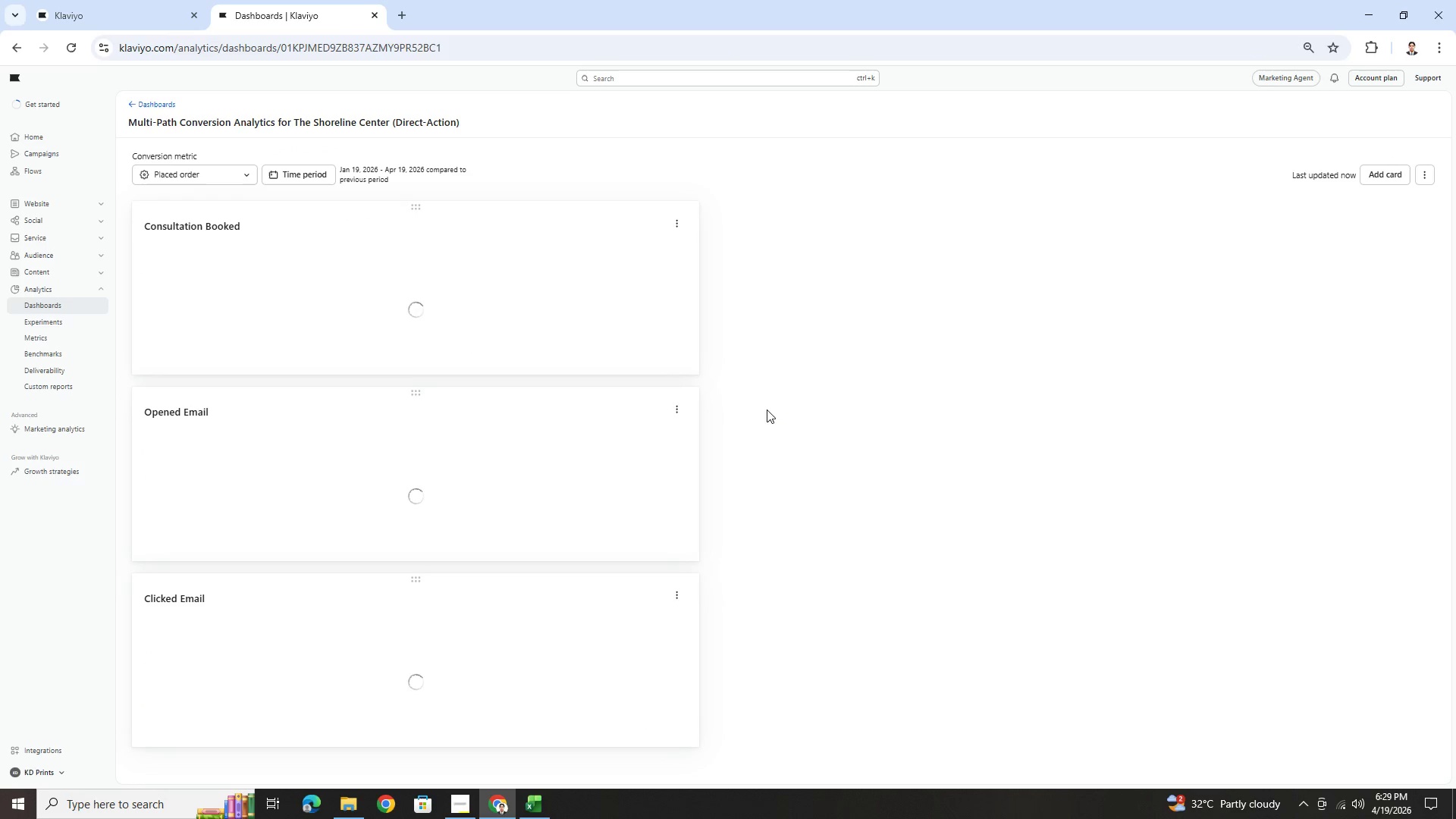 
scroll: coordinate [777, 424], scroll_direction: down, amount: 6.0
 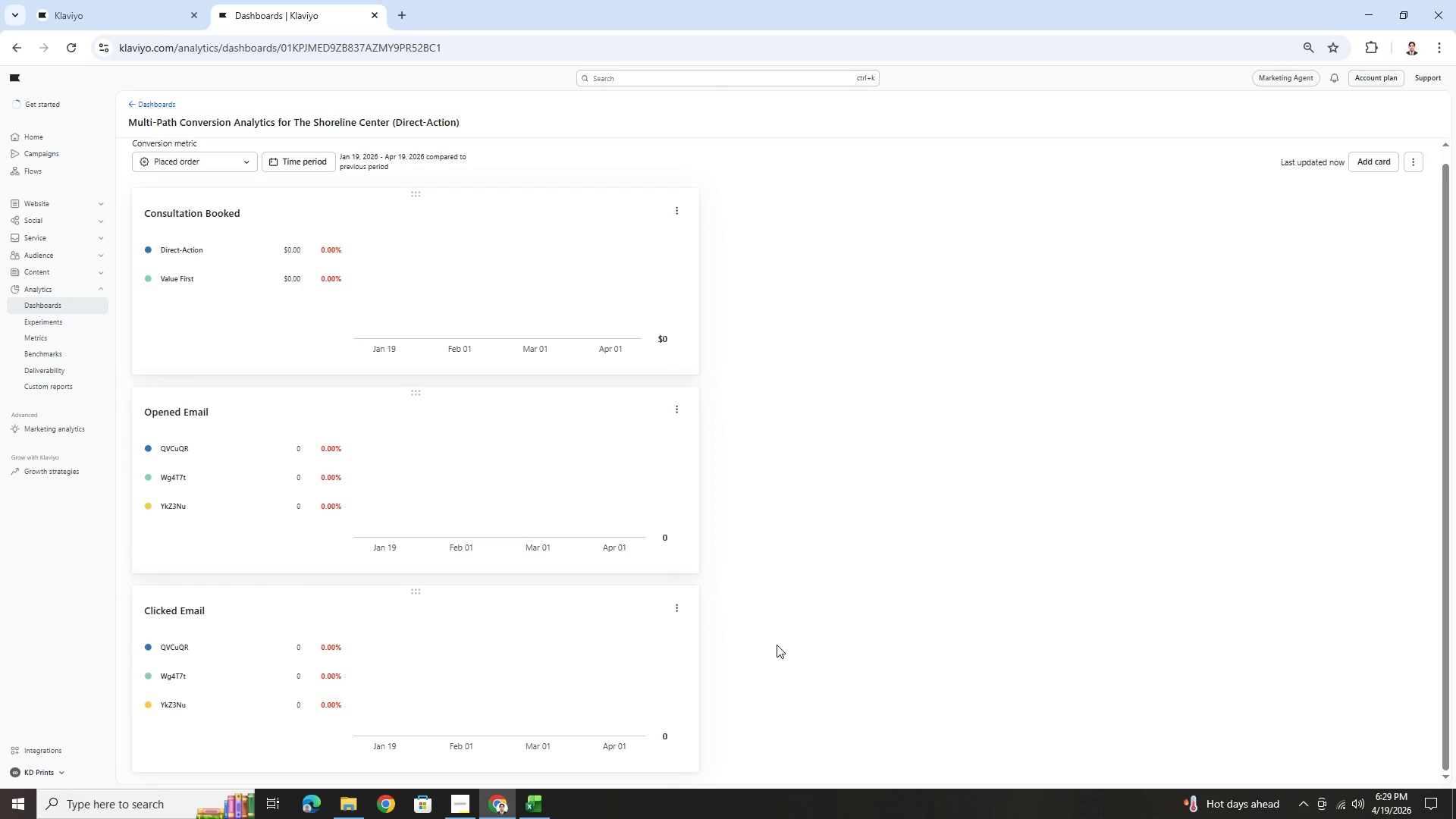 
scroll: coordinate [808, 651], scroll_direction: up, amount: 3.0
 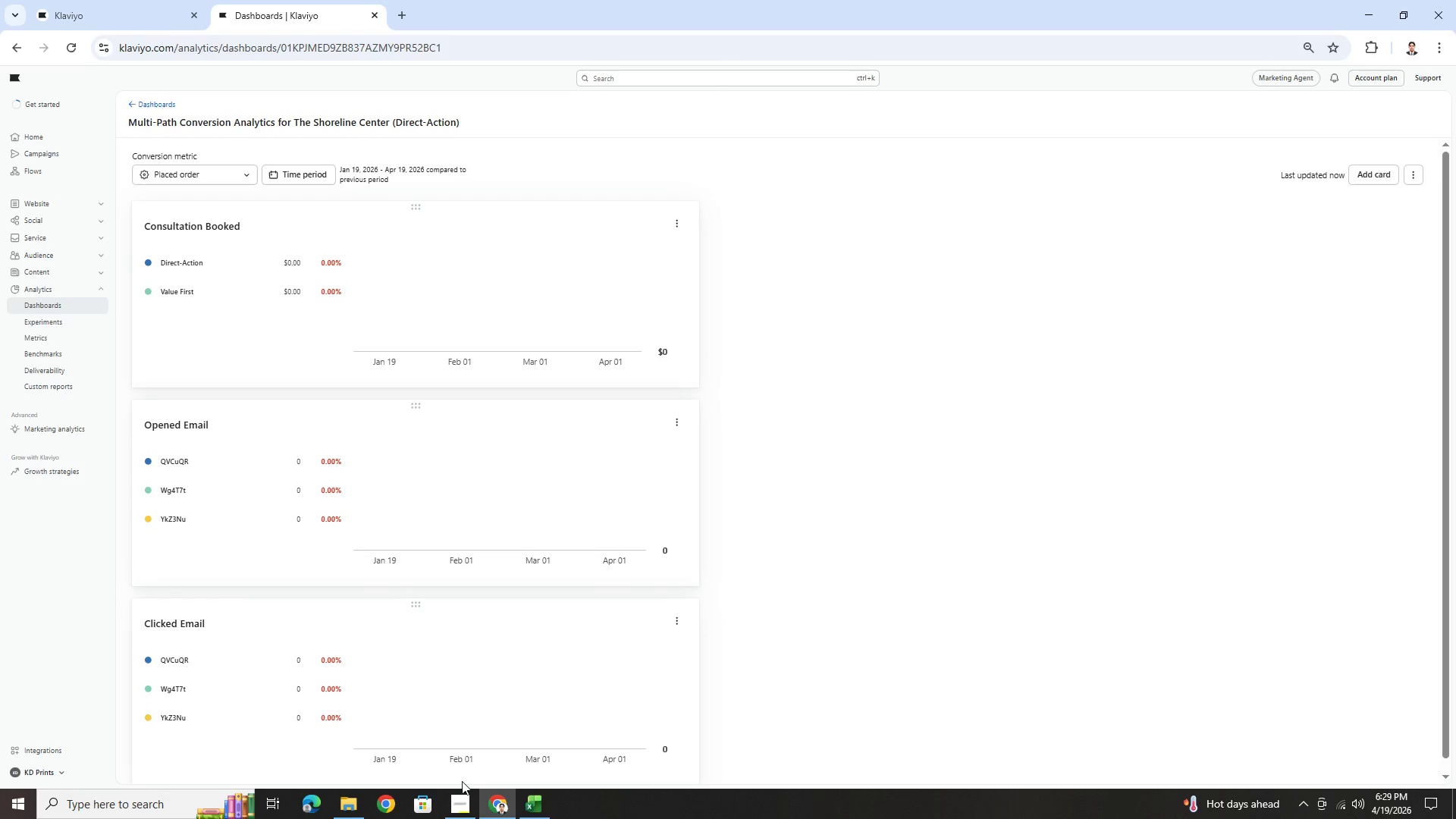 
left_click([460, 799])